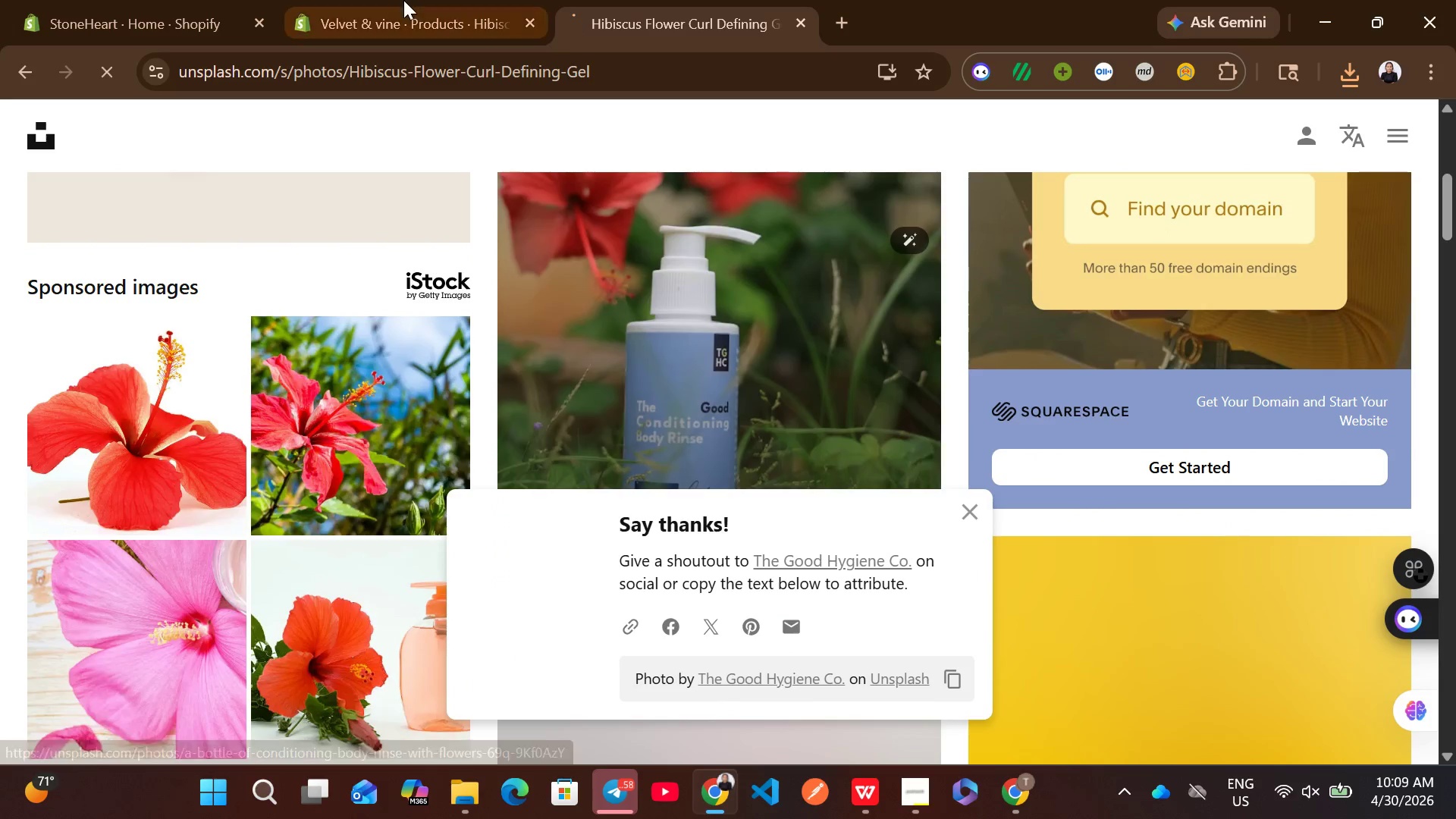 
left_click([403, 0])
 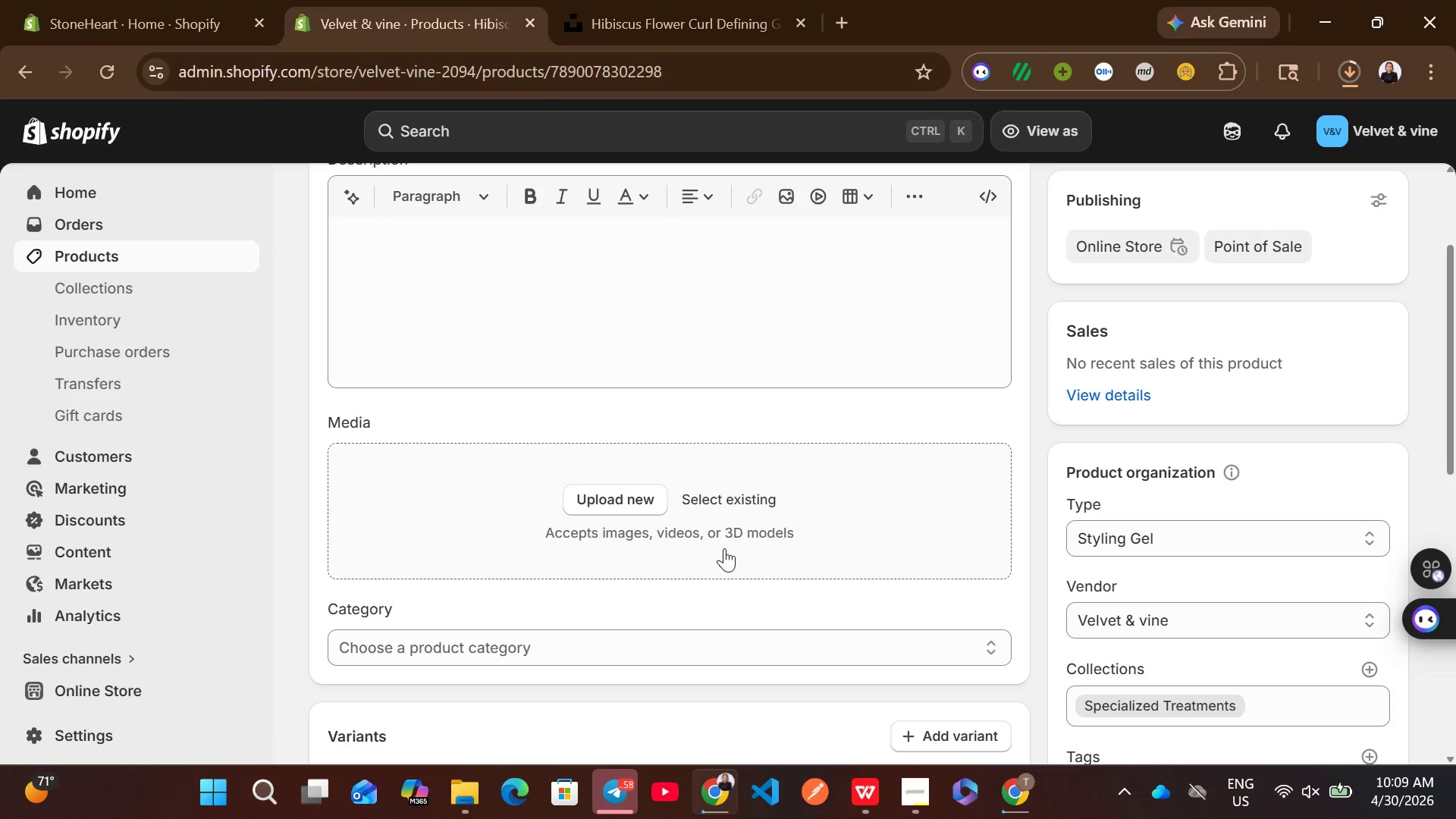 
wait(22.97)
 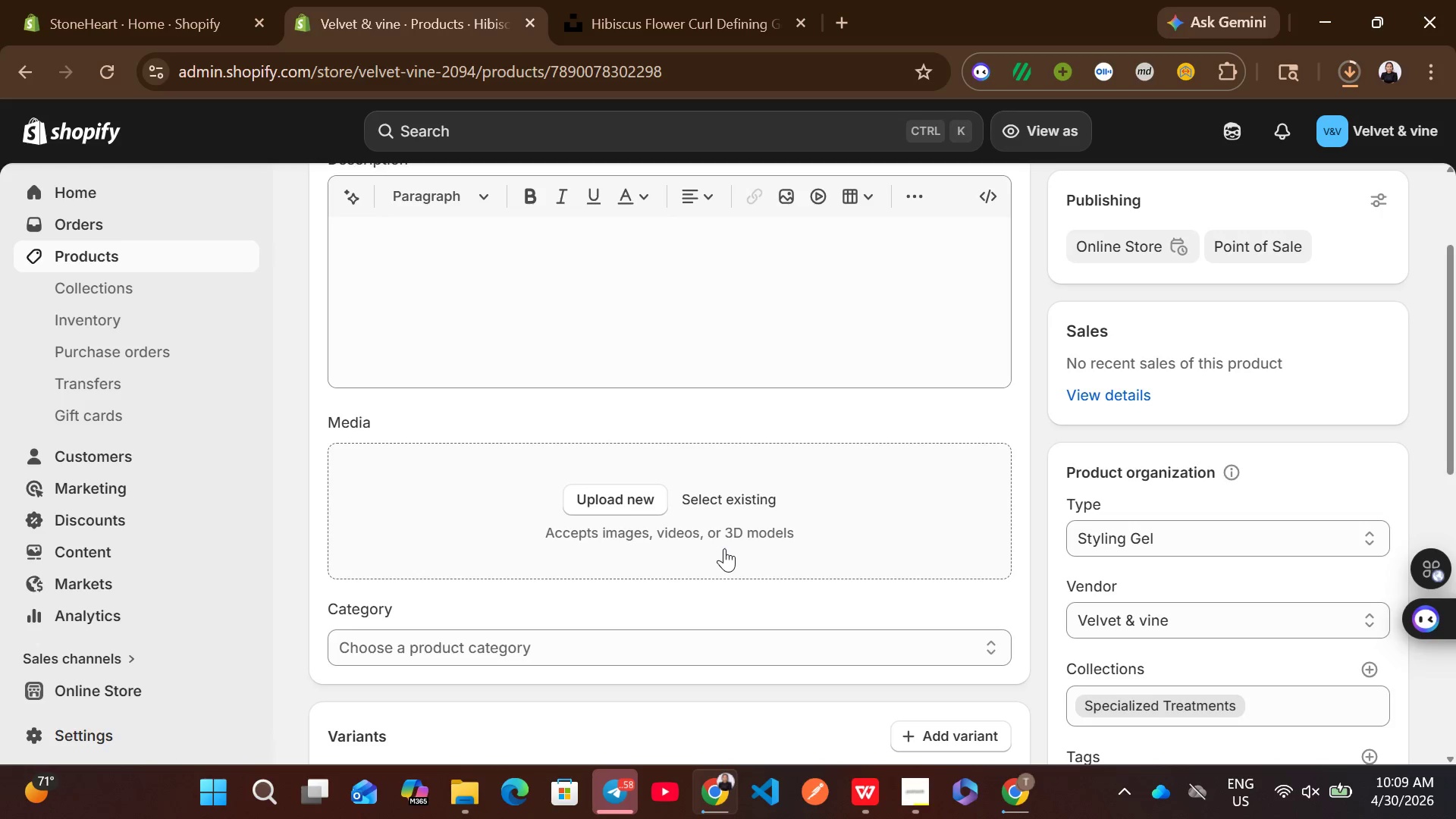 
left_click([924, 789])